 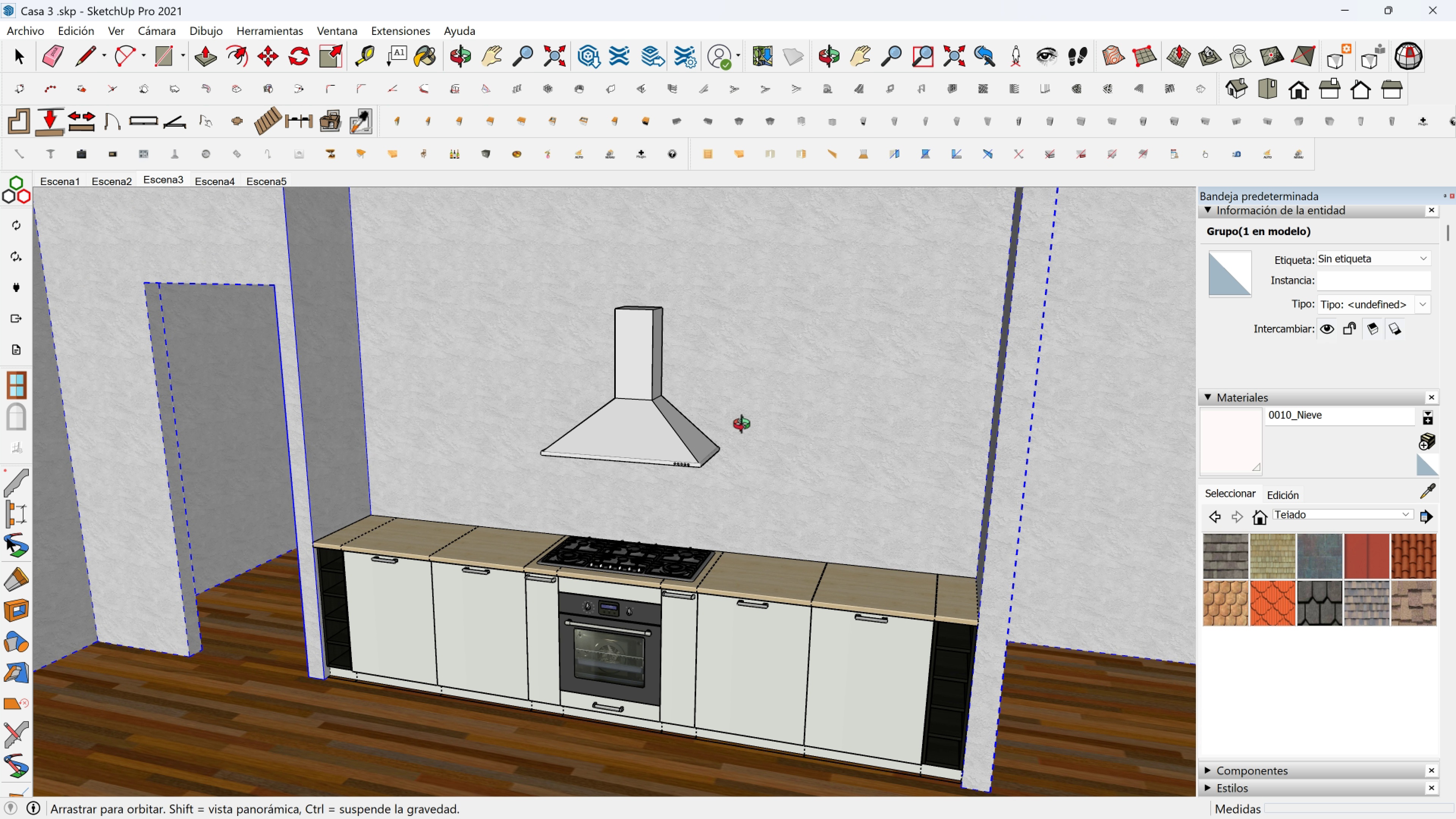 
left_click([759, 413])
 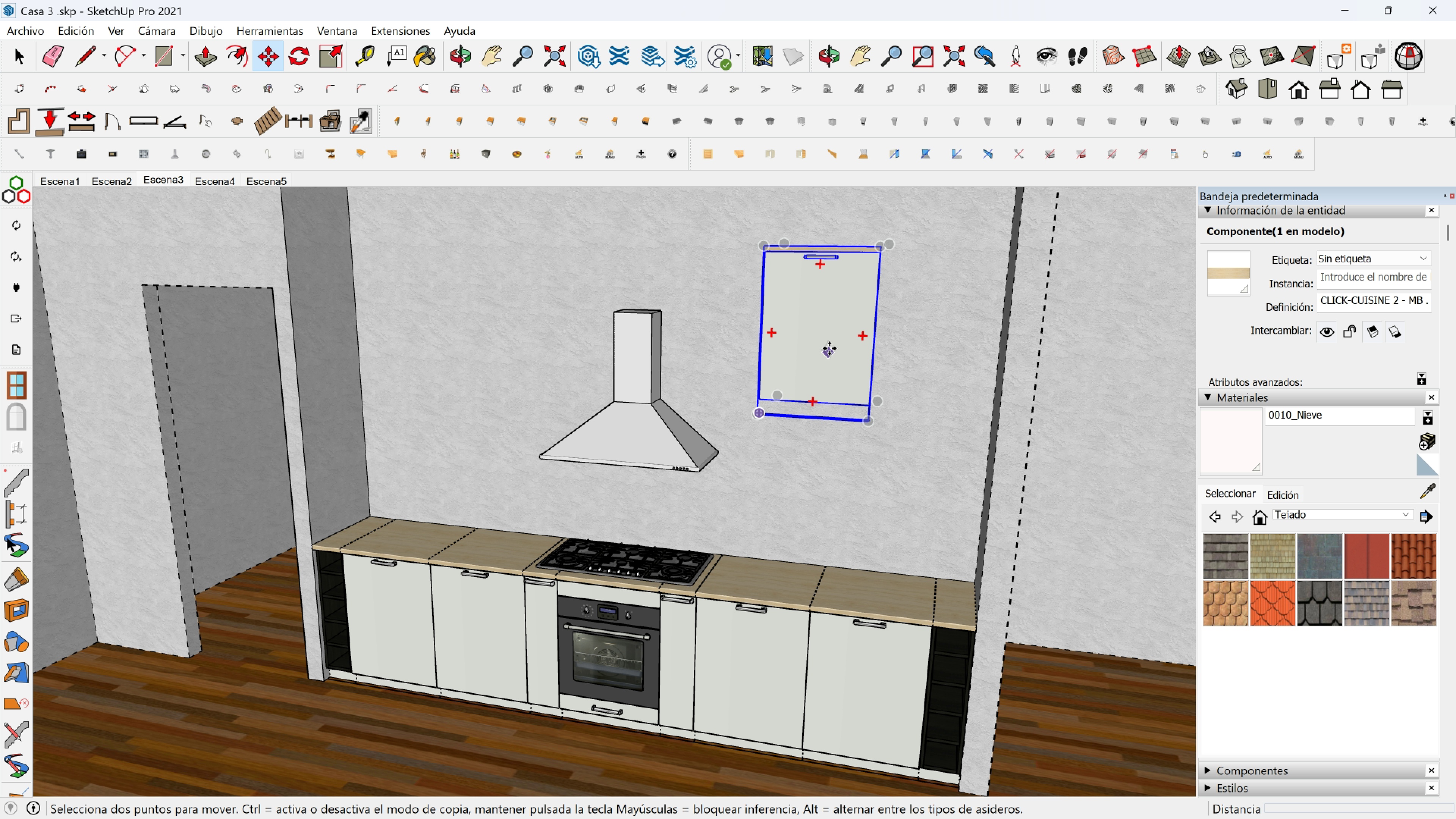 
left_click([862, 336])
 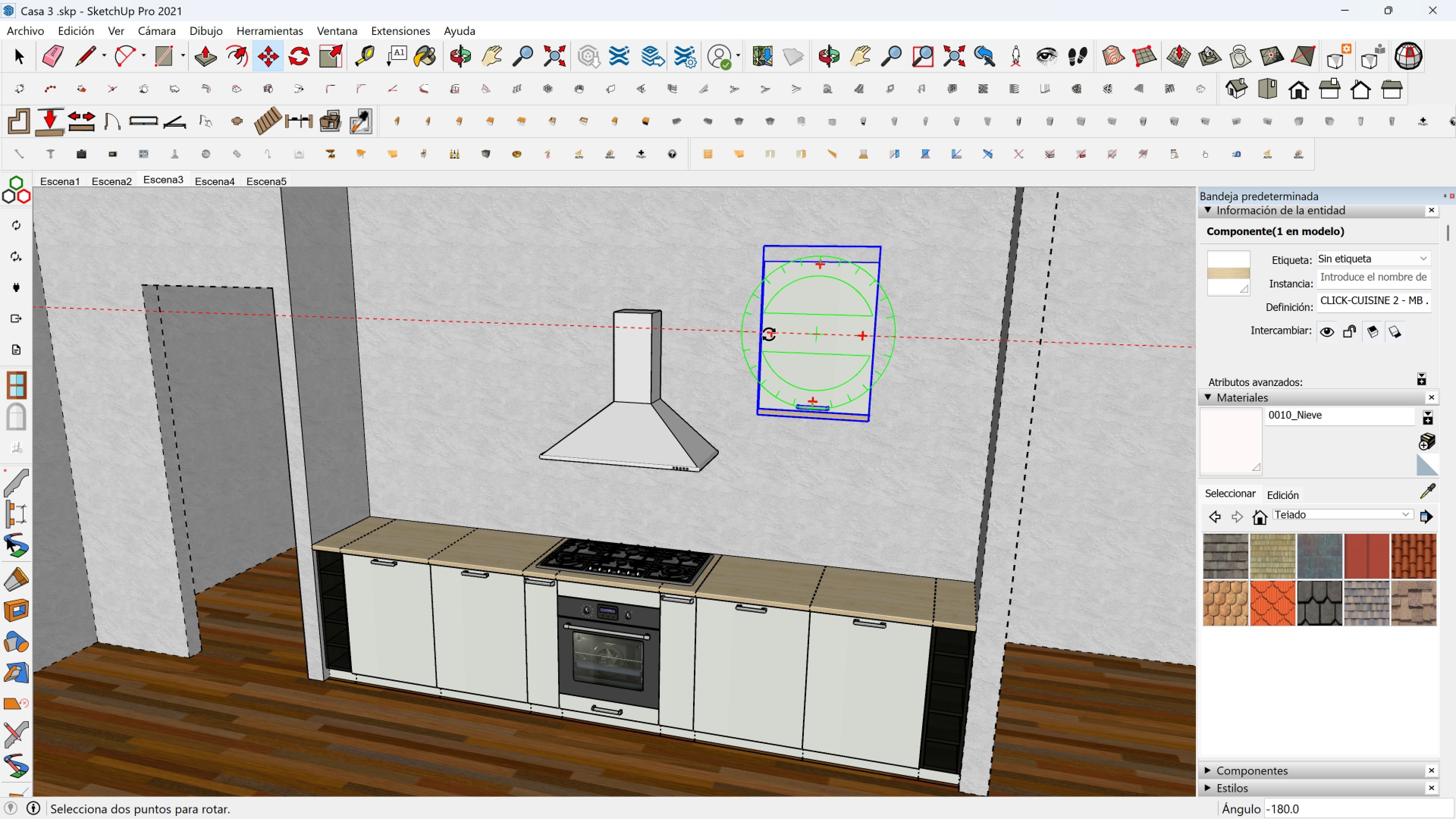 
left_click([769, 334])
 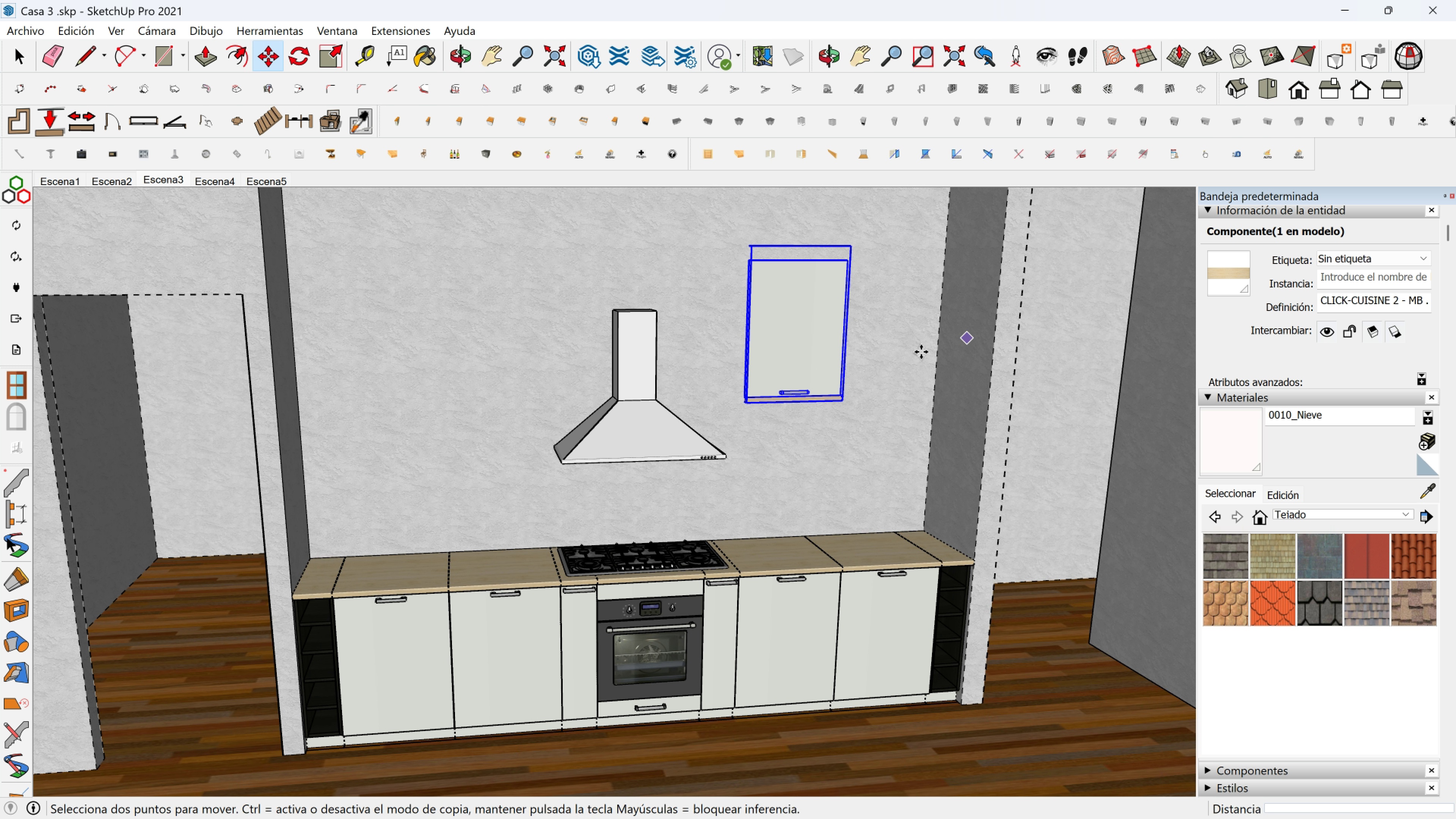 
scroll: coordinate [809, 378], scroll_direction: up, amount: 3.0
 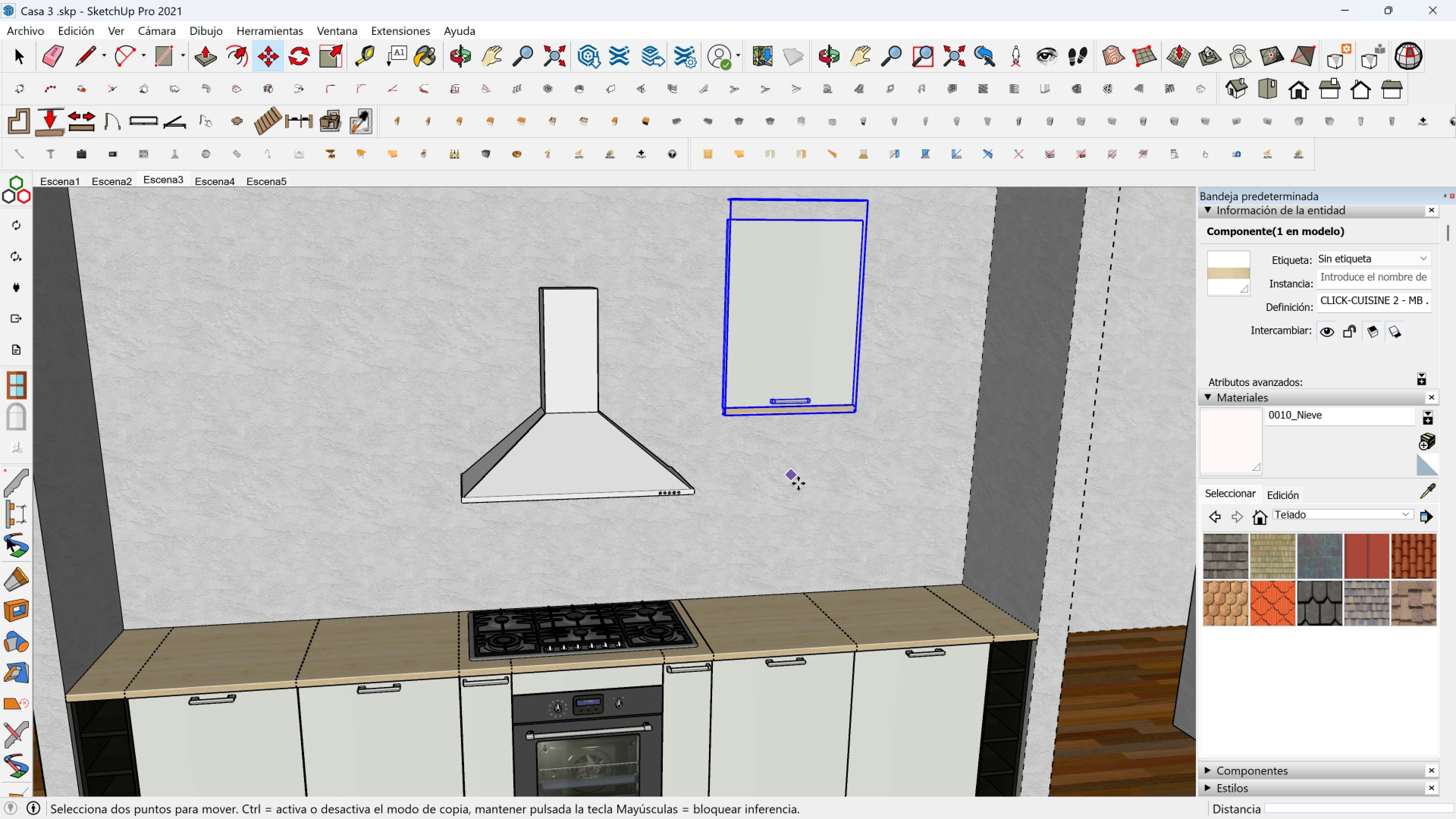 
key(M)
 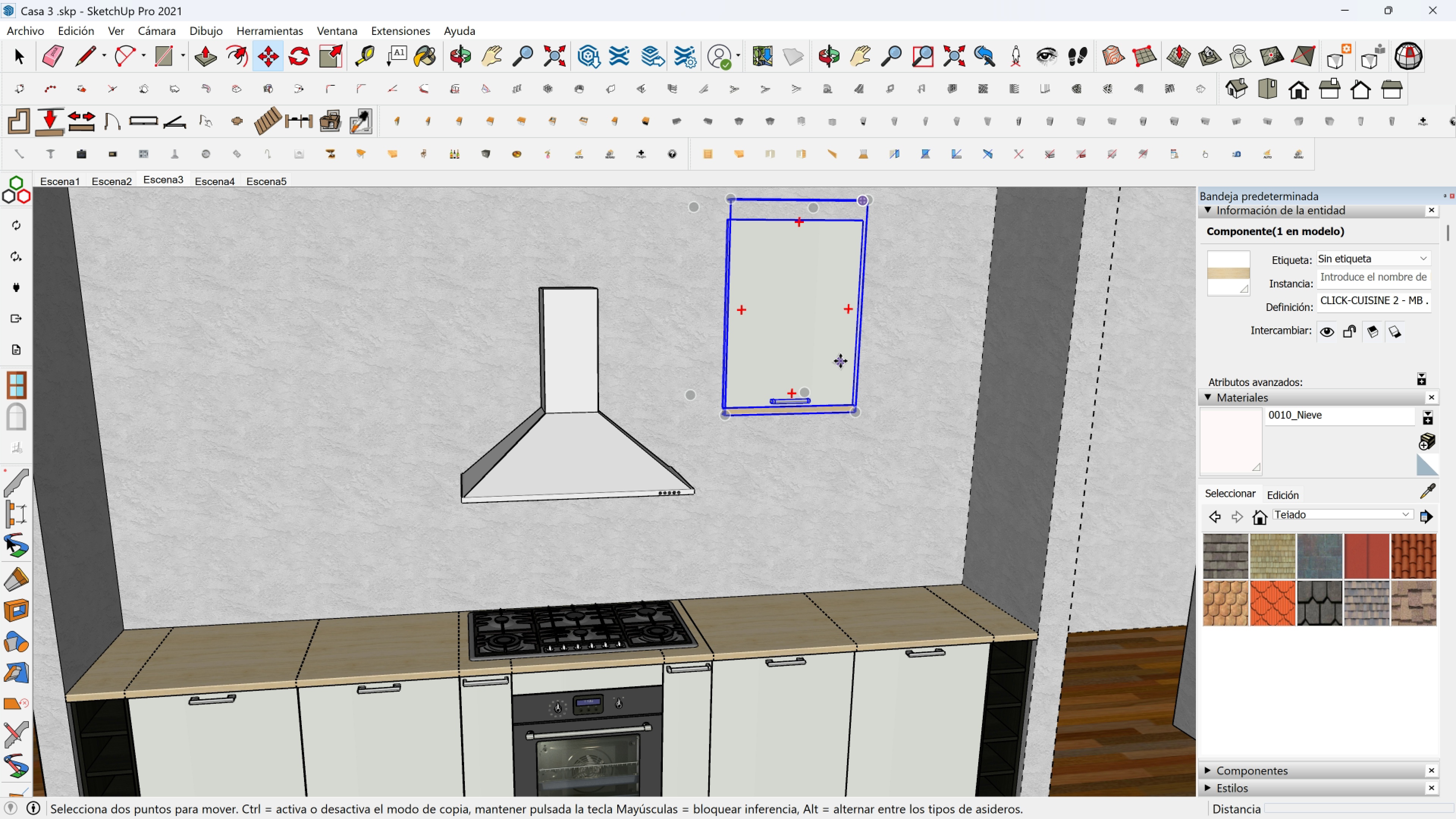 
left_click([840, 361])